 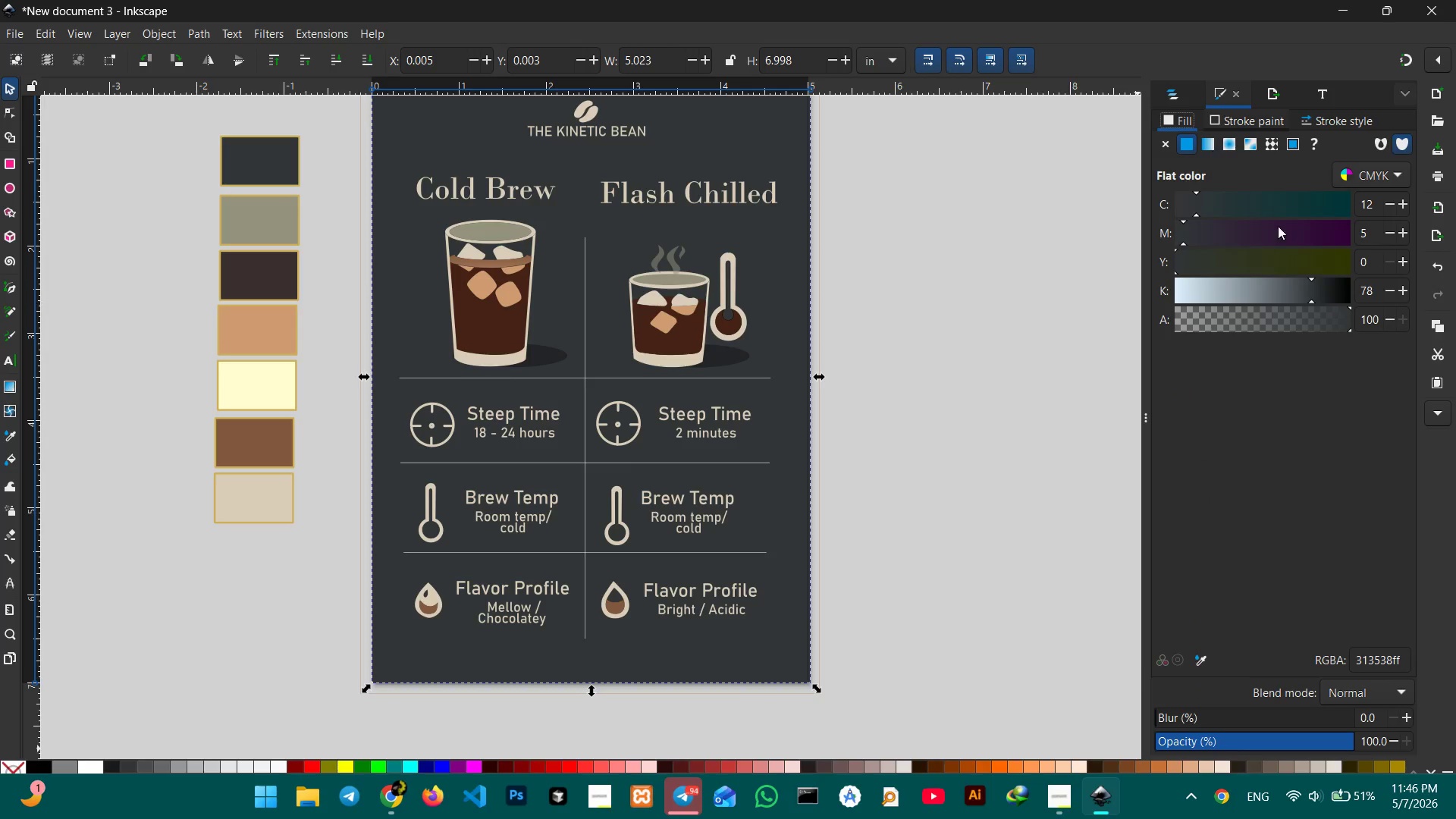 
double_click([1373, 667])
 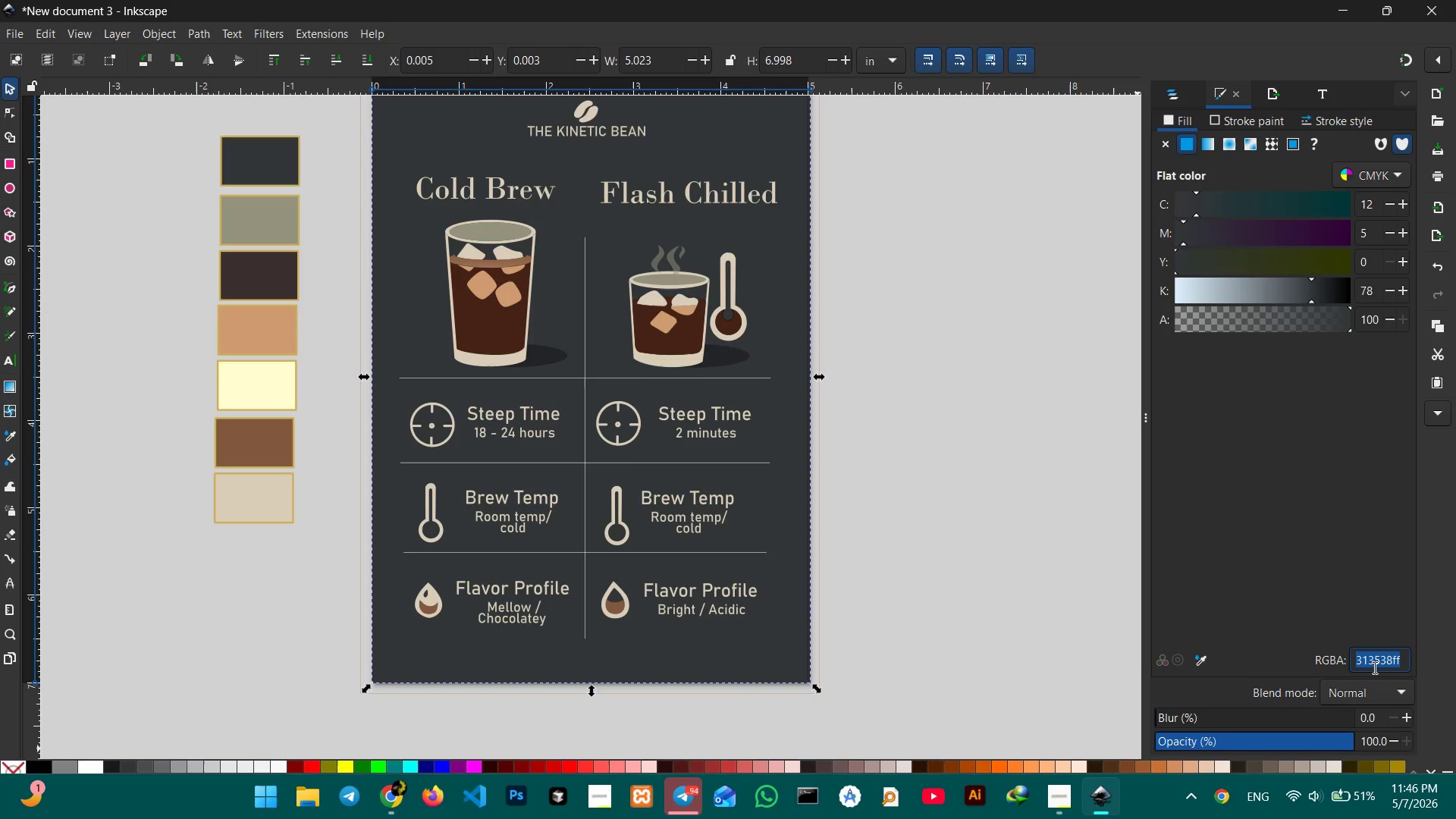 
key(Control+V)
 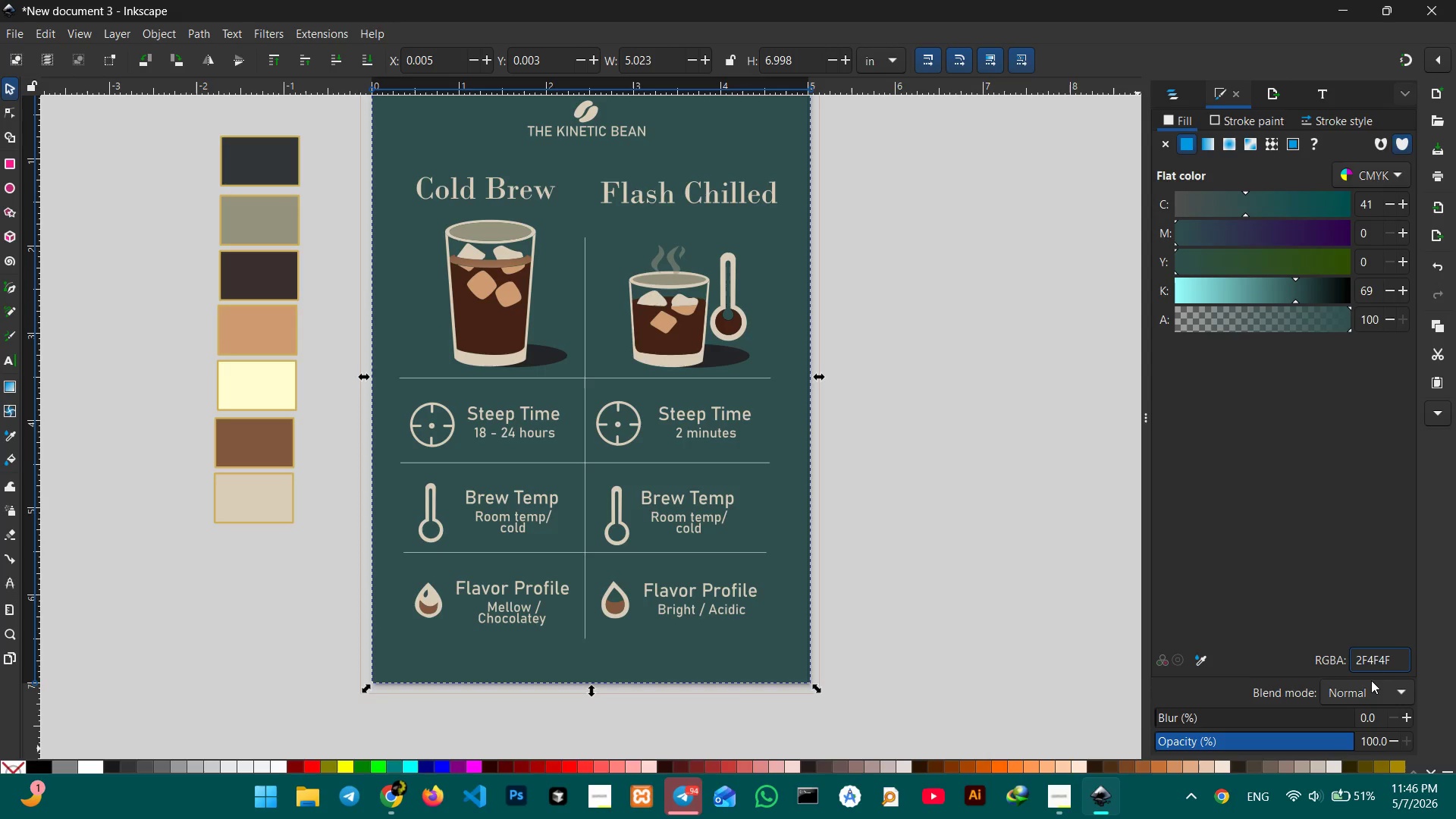 
hold_key(key=Enter, duration=0.36)
 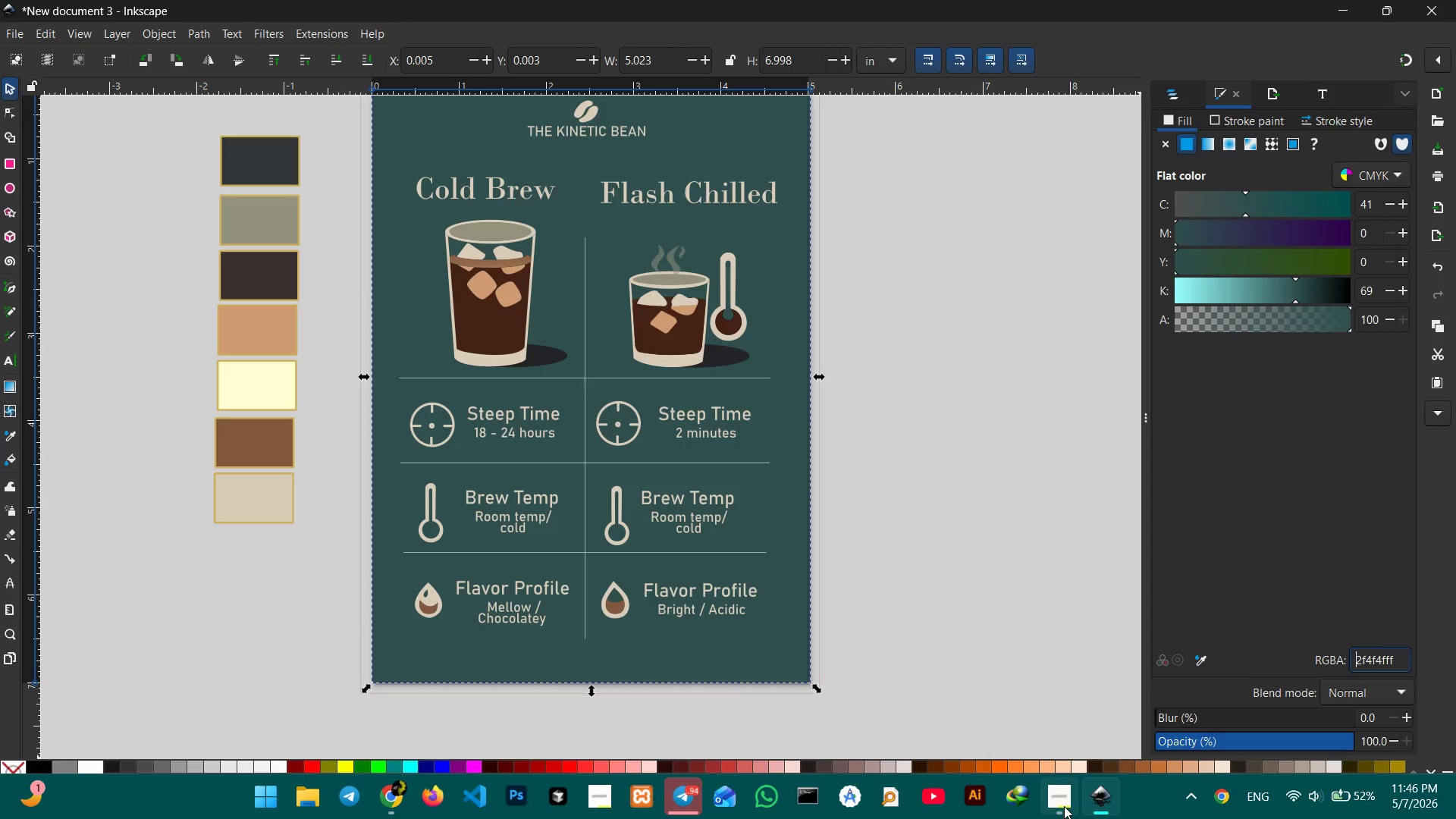 
wait(5.08)
 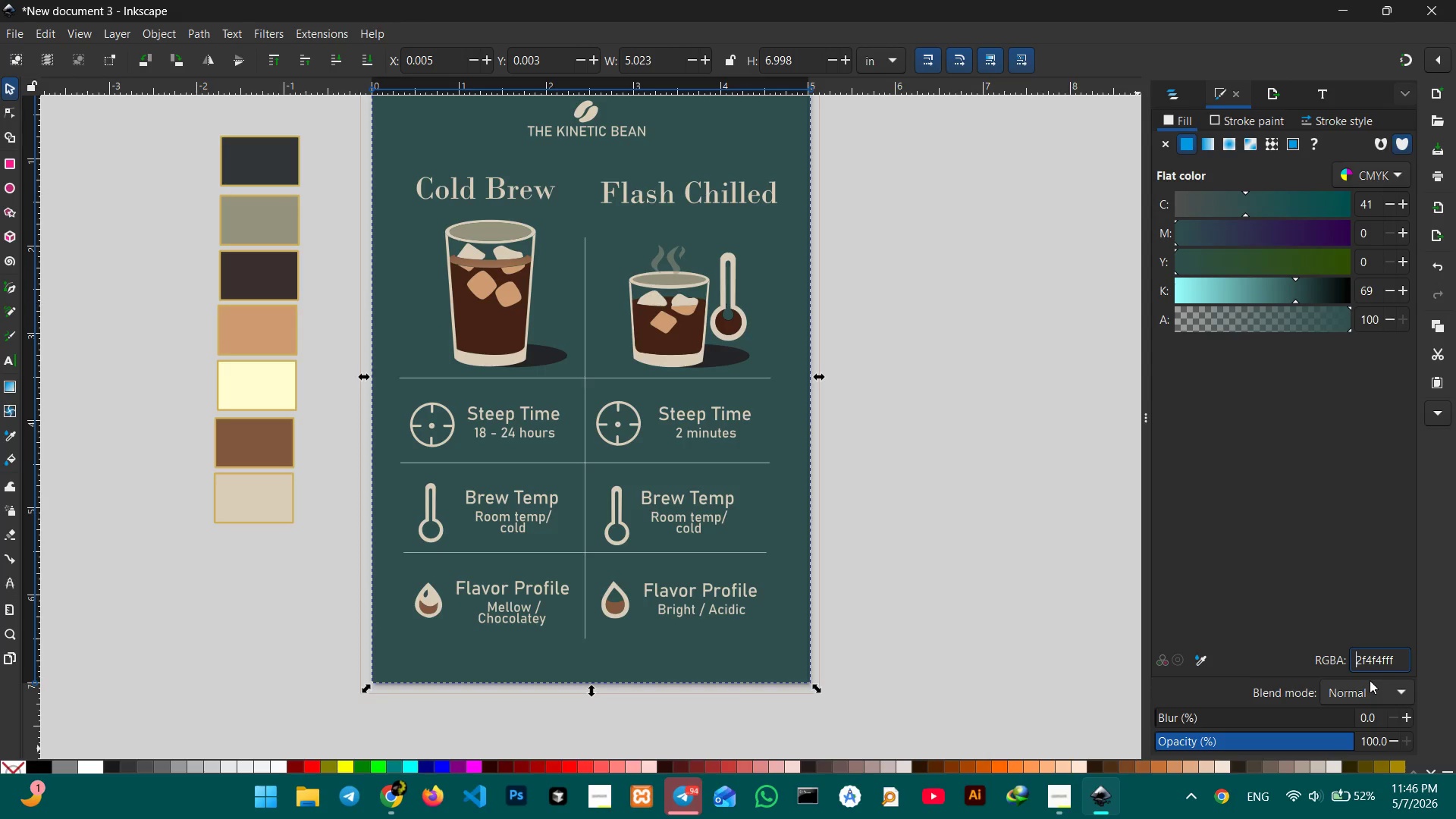 
left_click([1064, 806])